 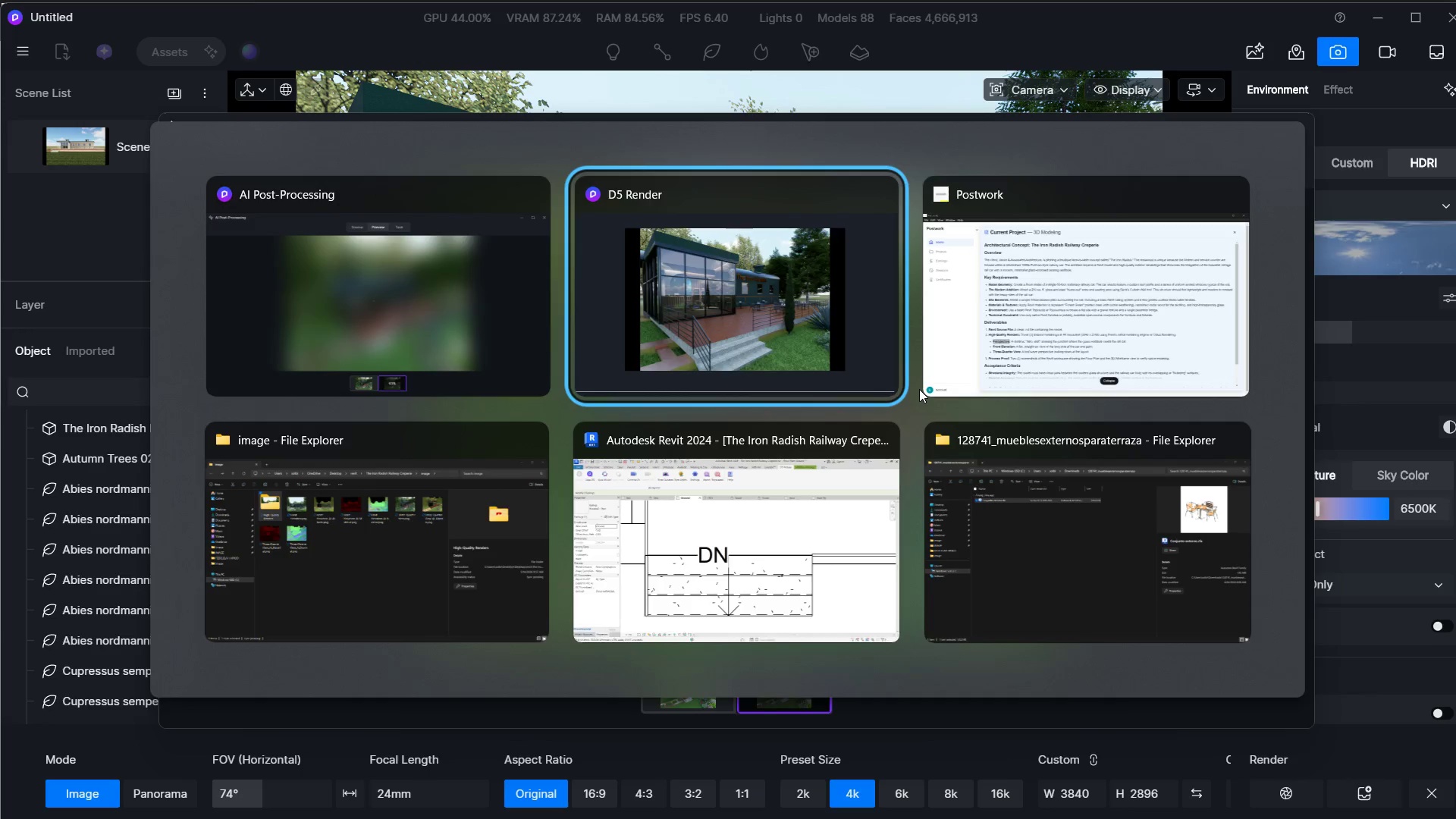 
key(Alt+AltLeft)
 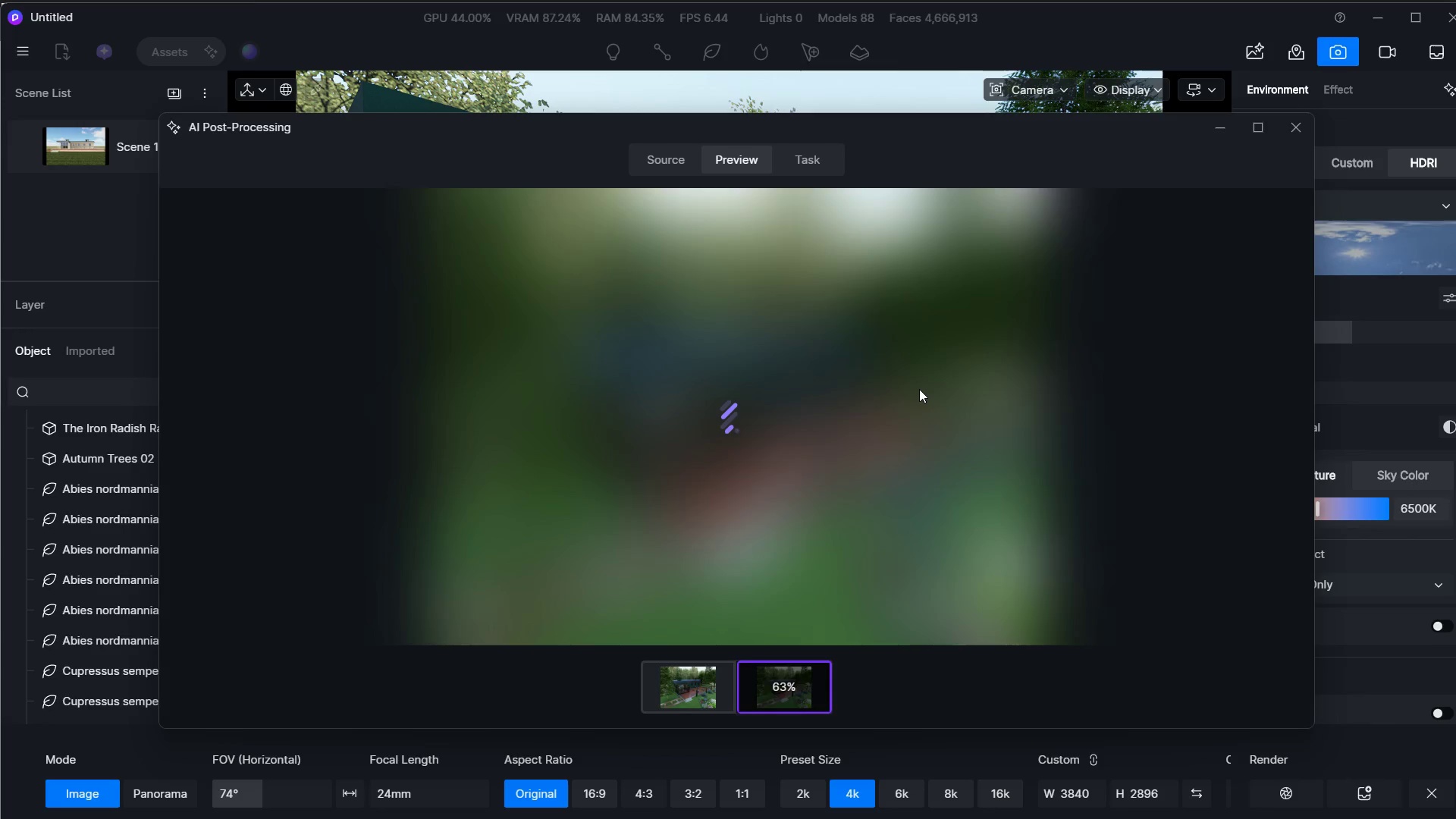 
key(Alt+Tab)
 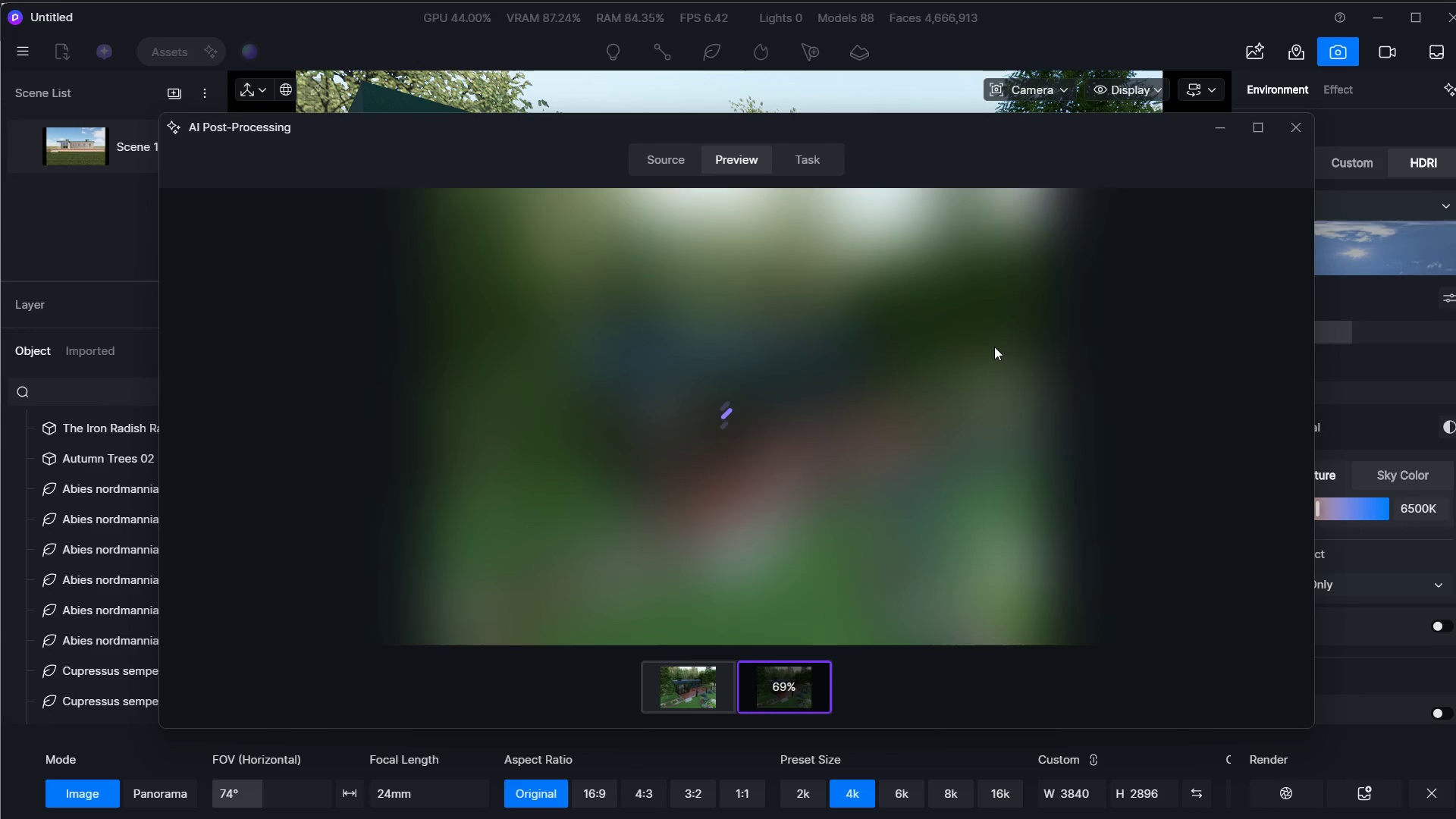 
key(Alt+Tab)
 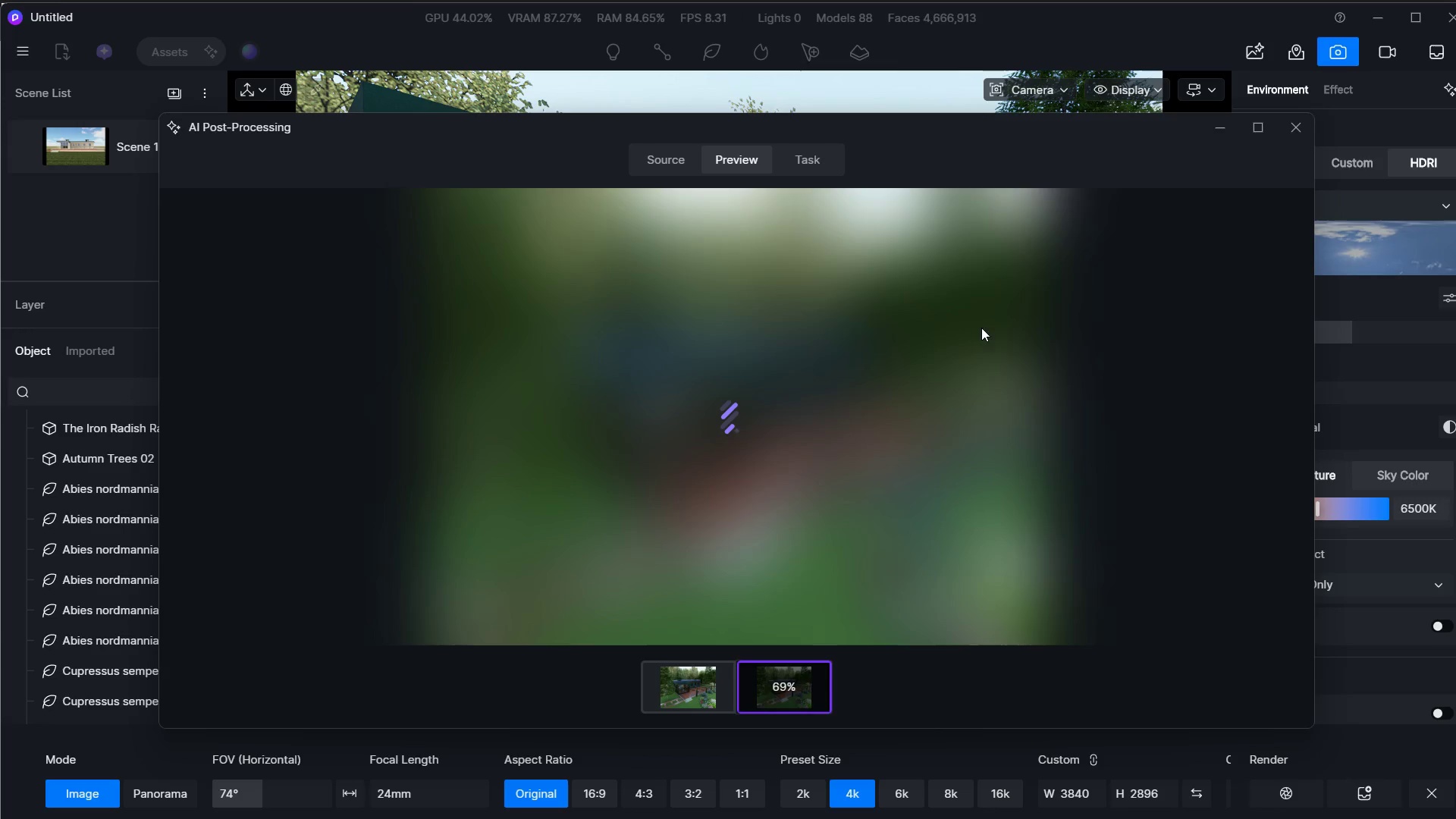 
left_click([1215, 127])
 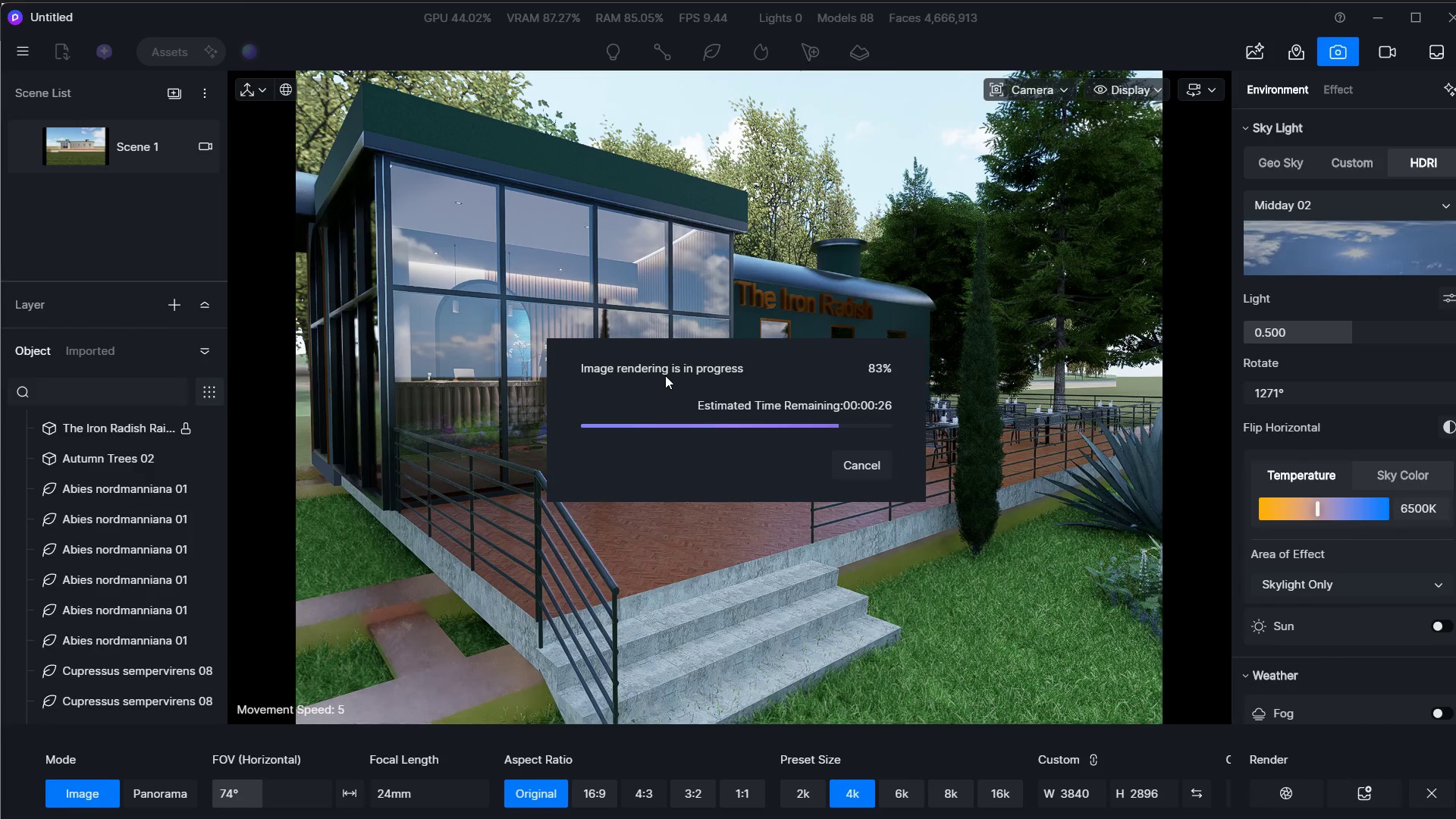 
key(Alt+Tab)
 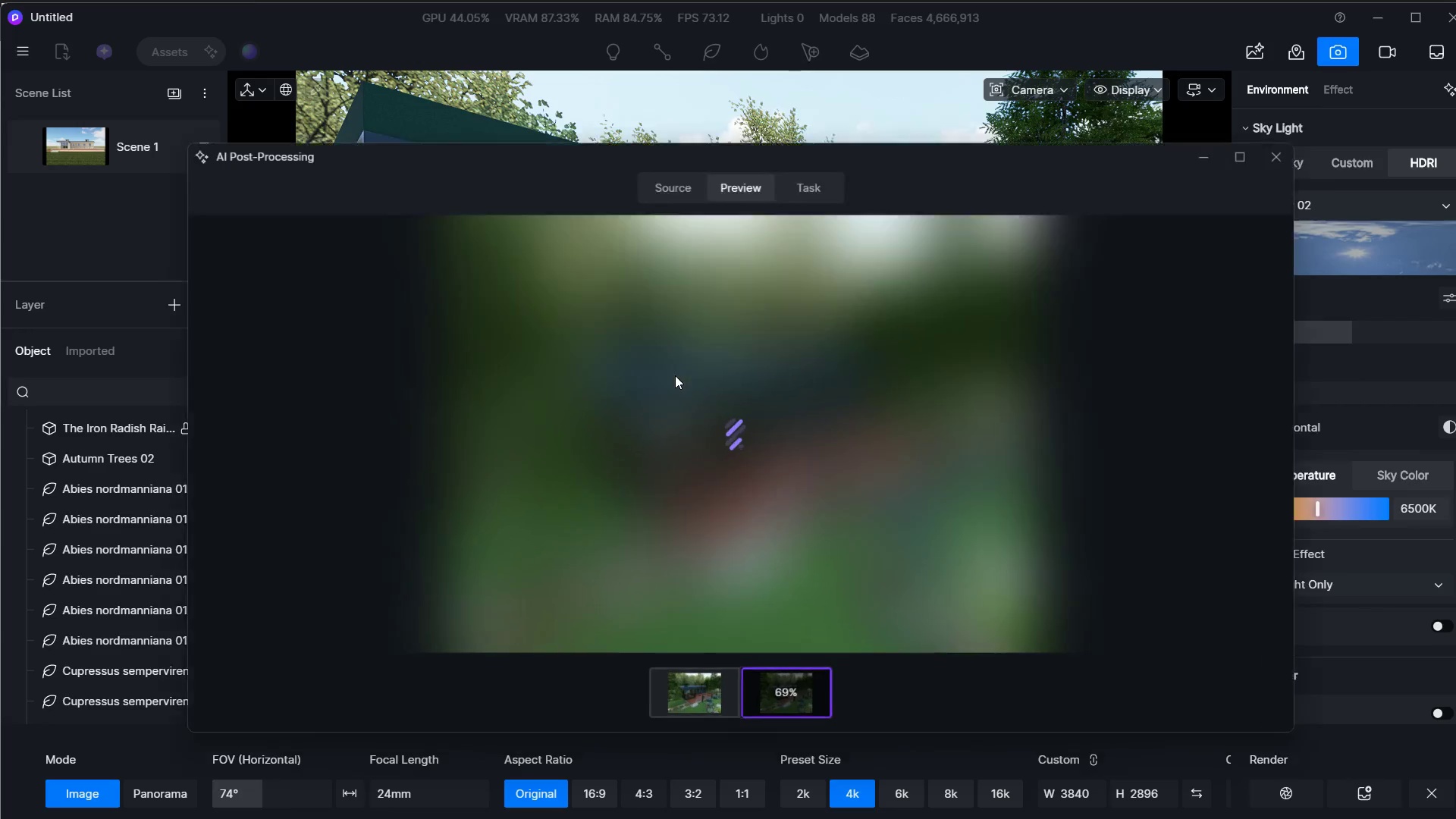 
key(Alt+Tab)
 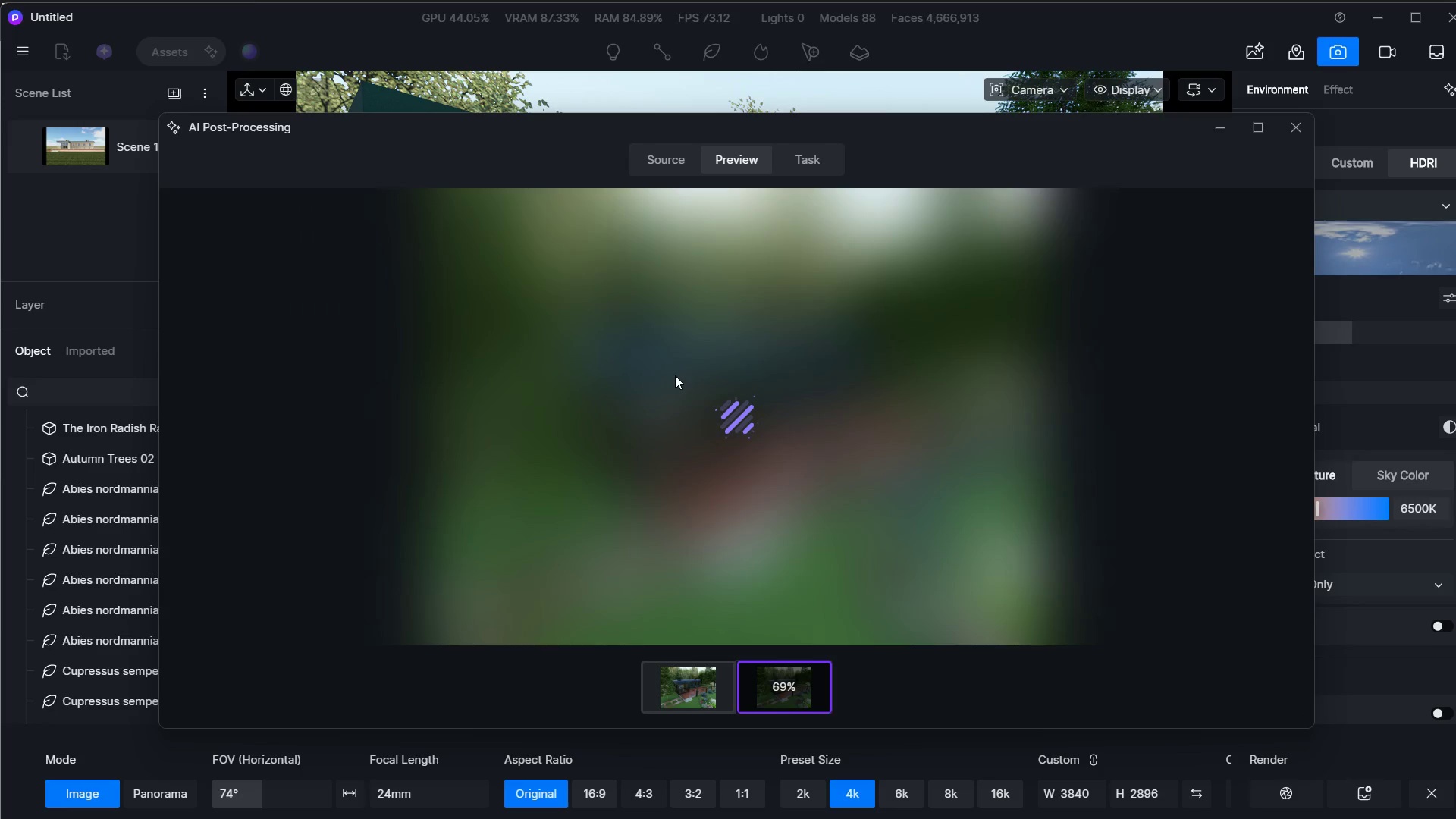 
key(Alt+Tab)
 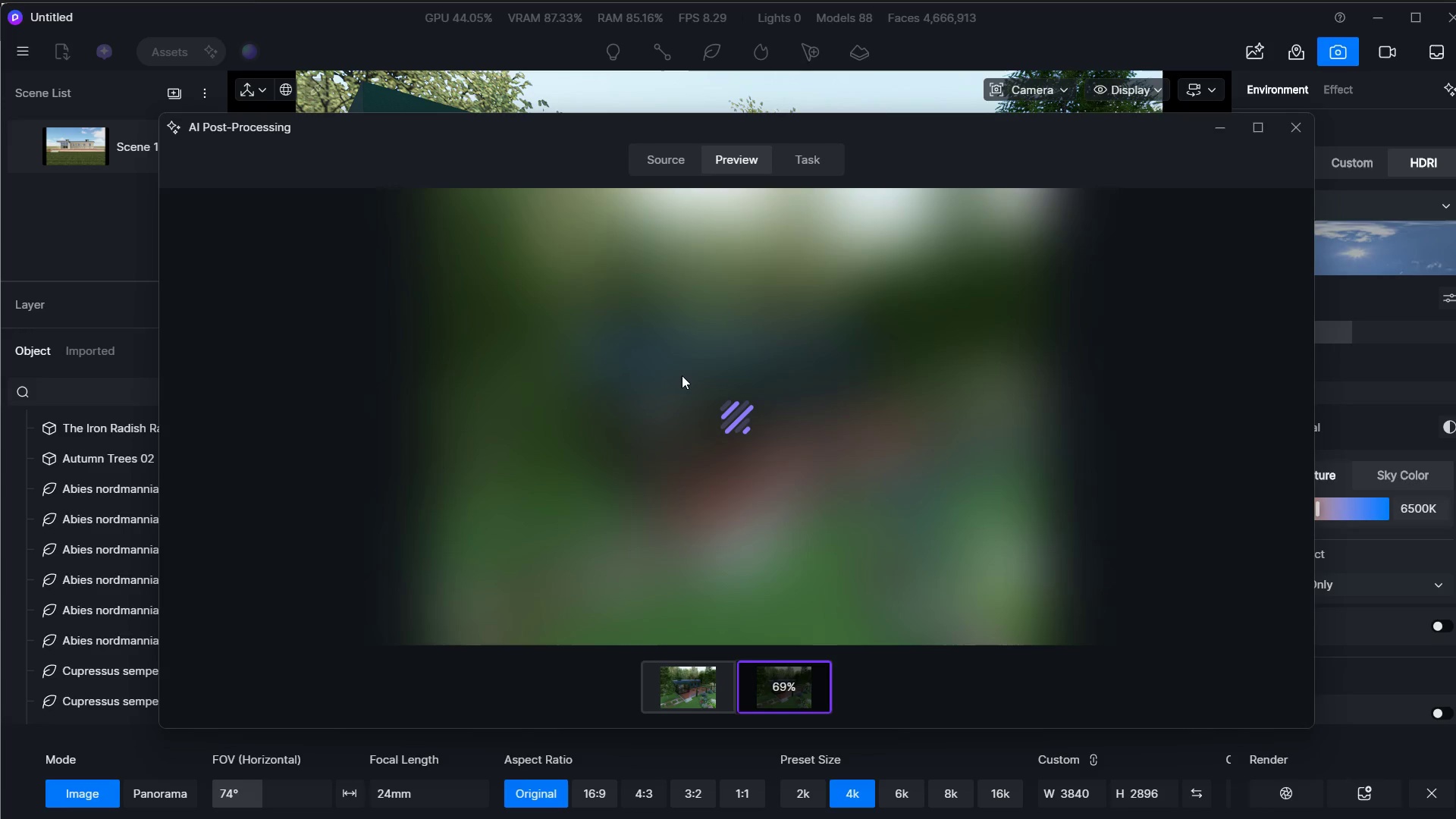 
key(Alt+Tab)
 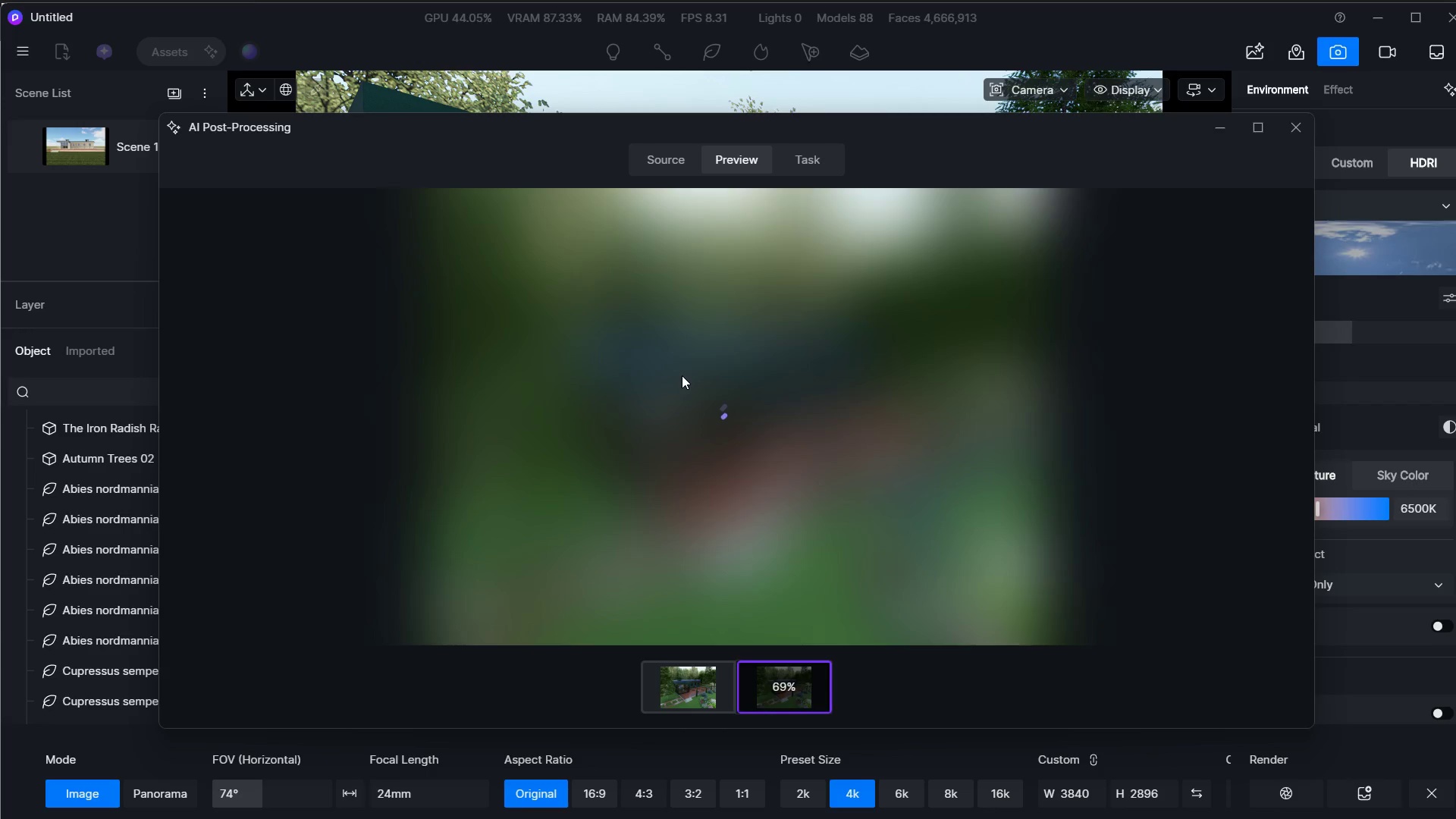 
key(Alt+Tab)
 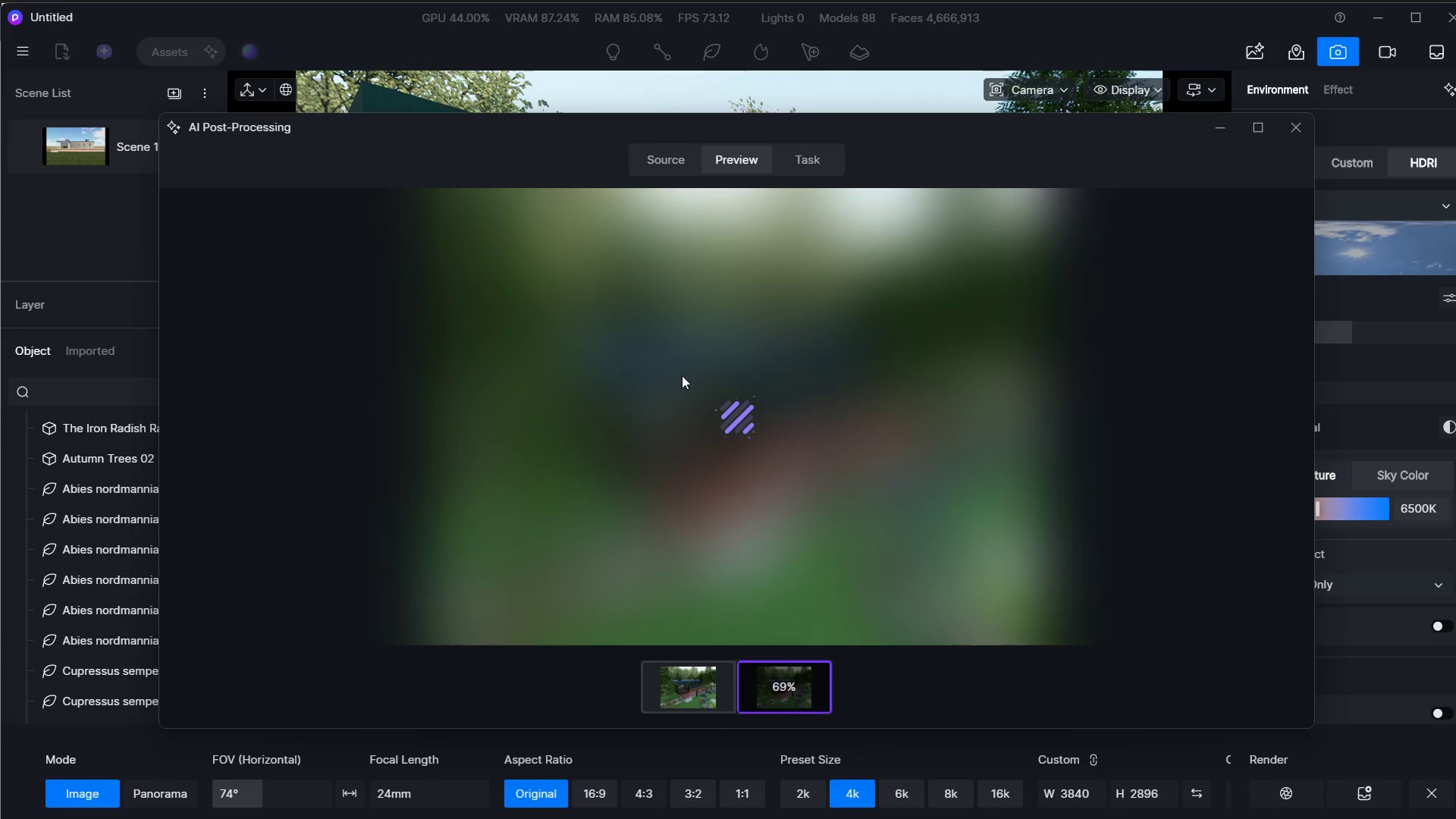 
key(Alt+Tab)
 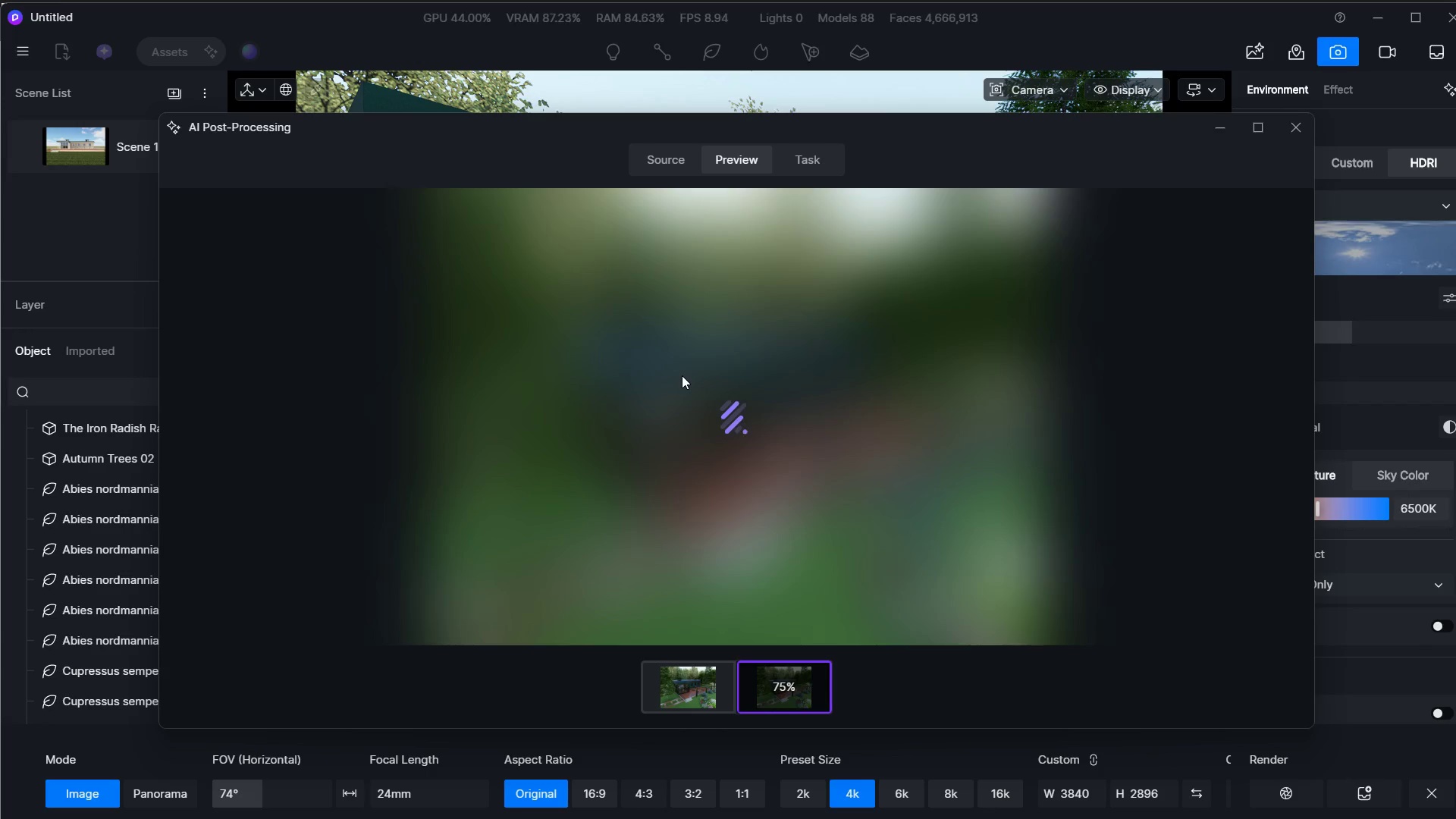 
wait(13.51)
 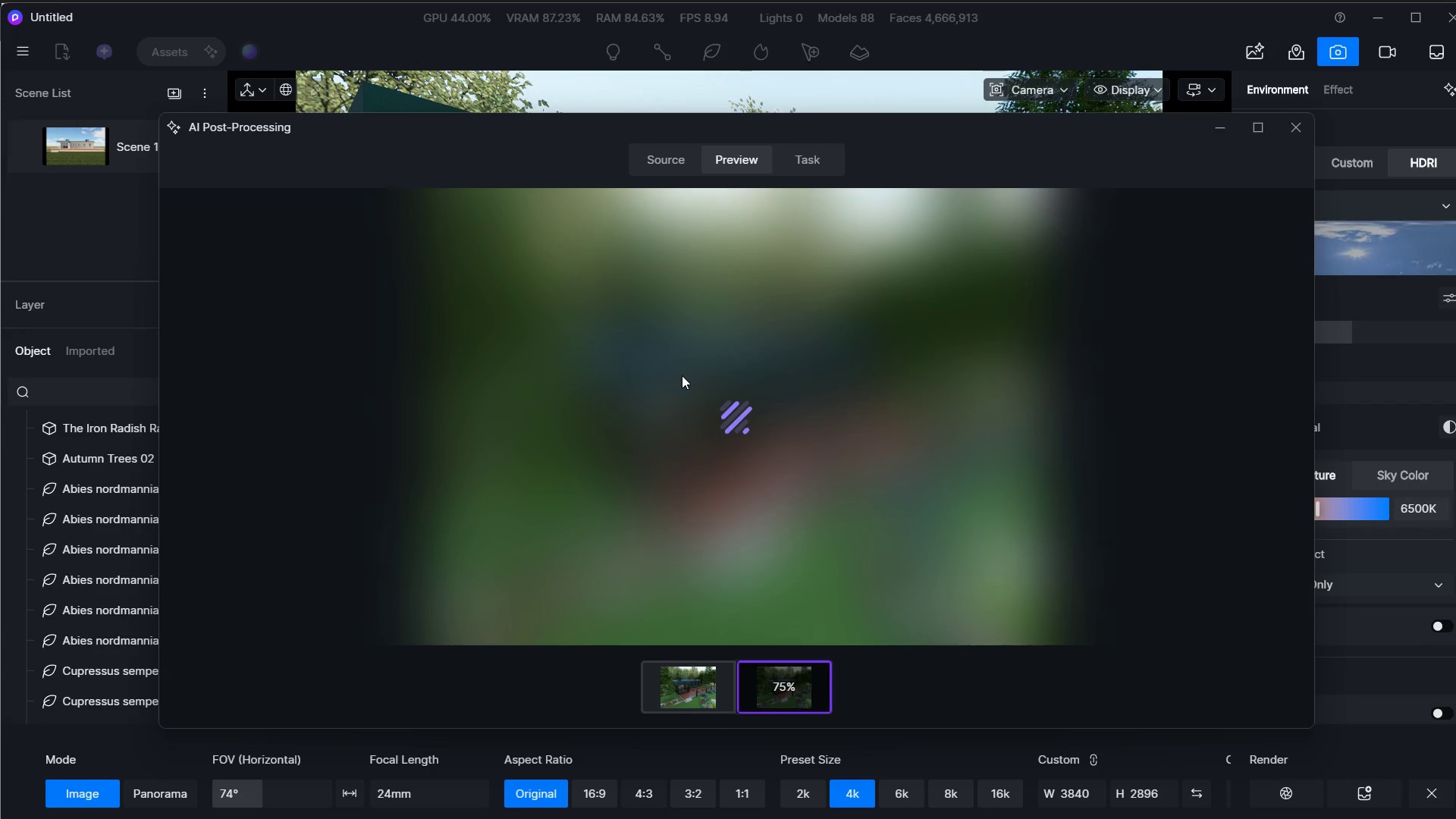 
key(Alt+Tab)
 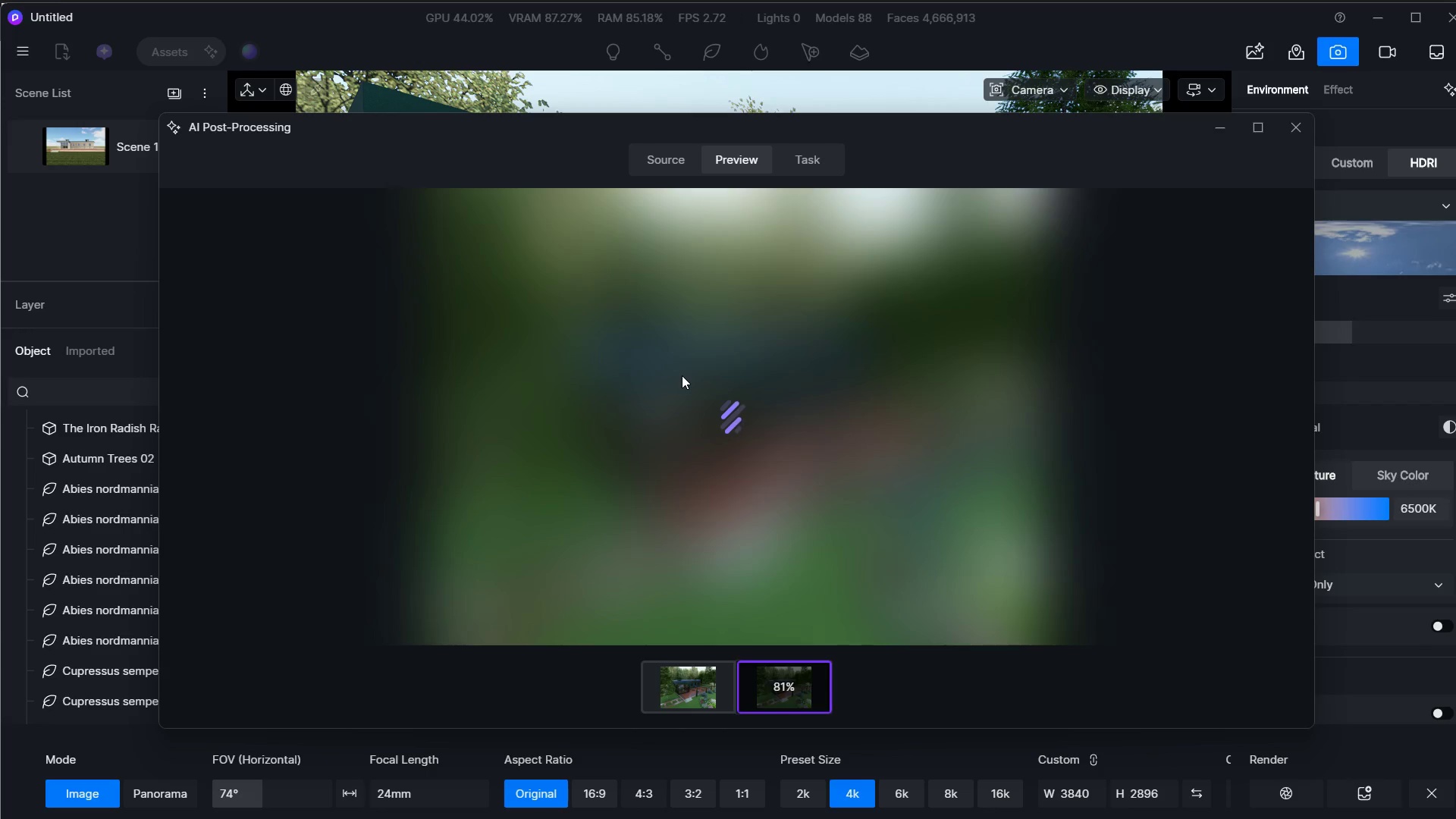 
key(Tab)
 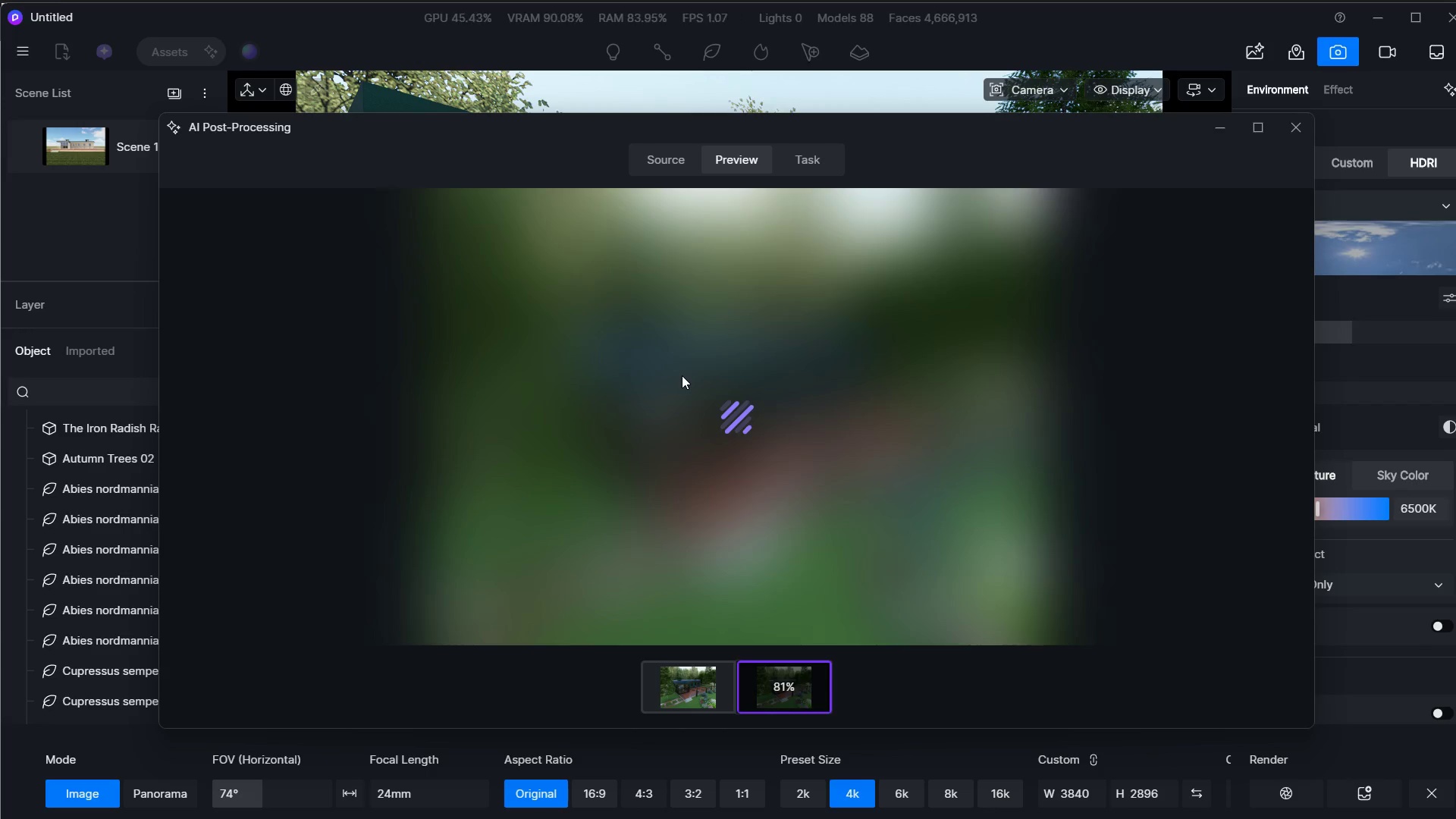 
key(Alt+Tab)
 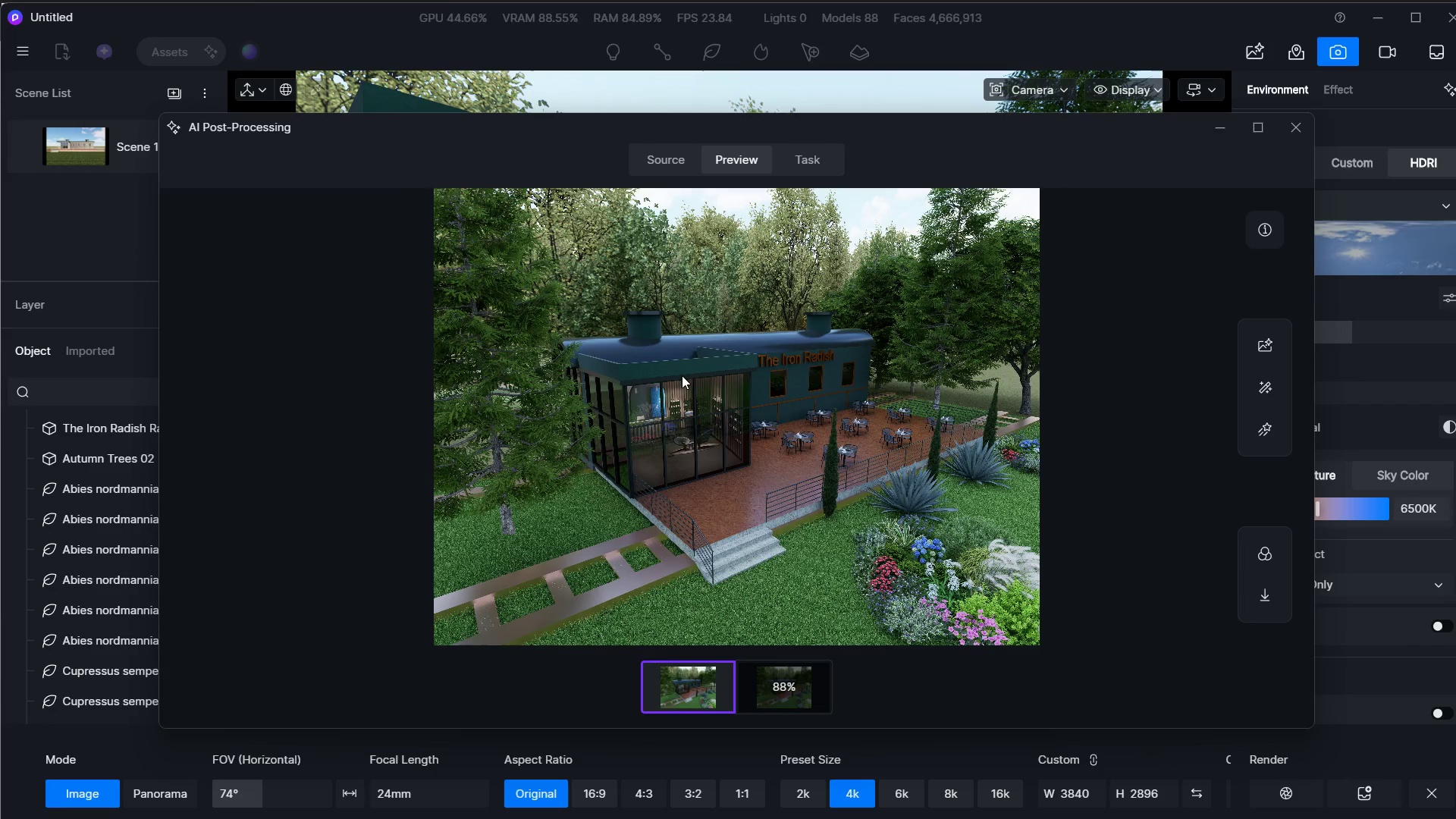 
wait(6.25)
 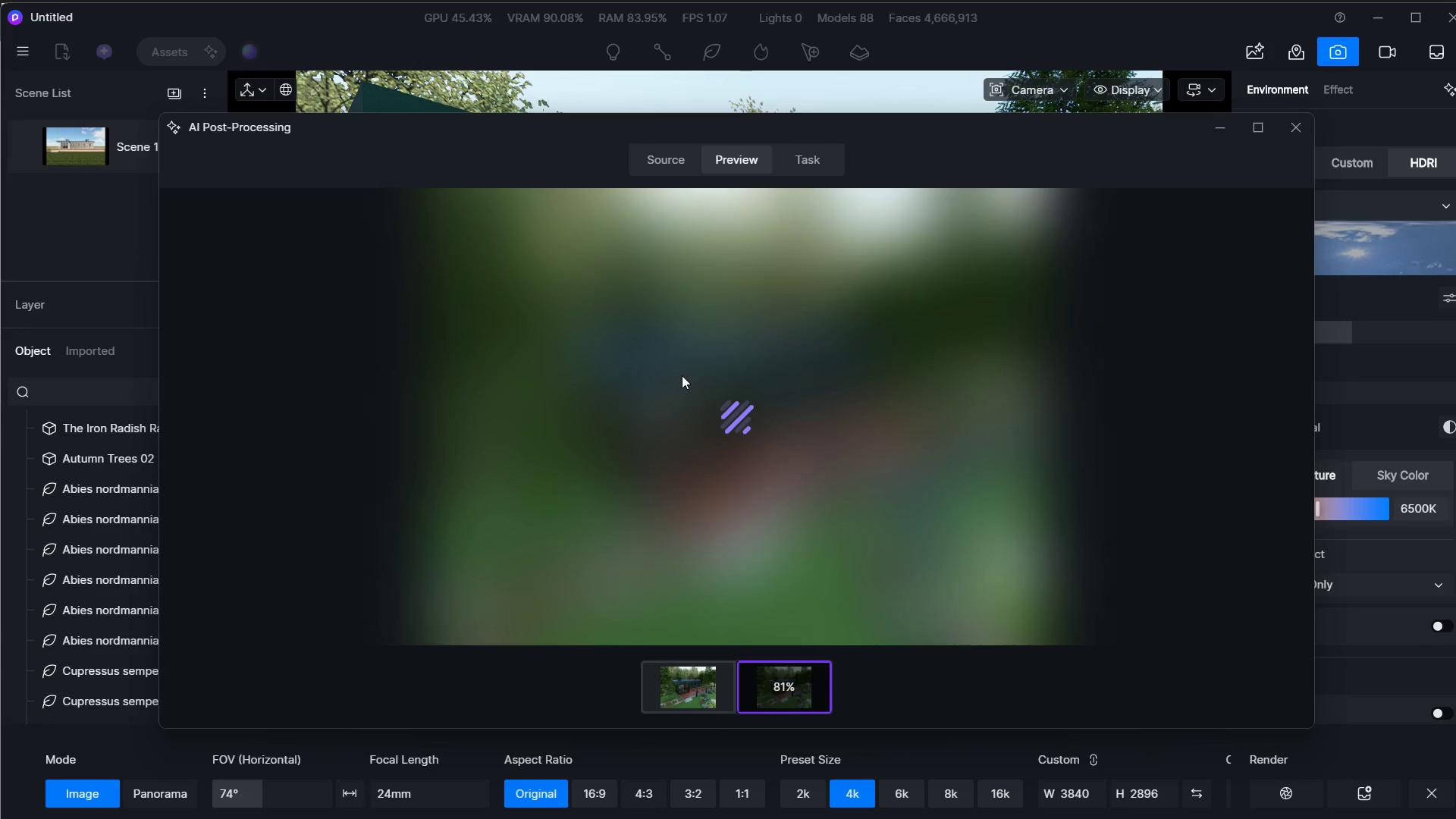 
key(Alt+Tab)
 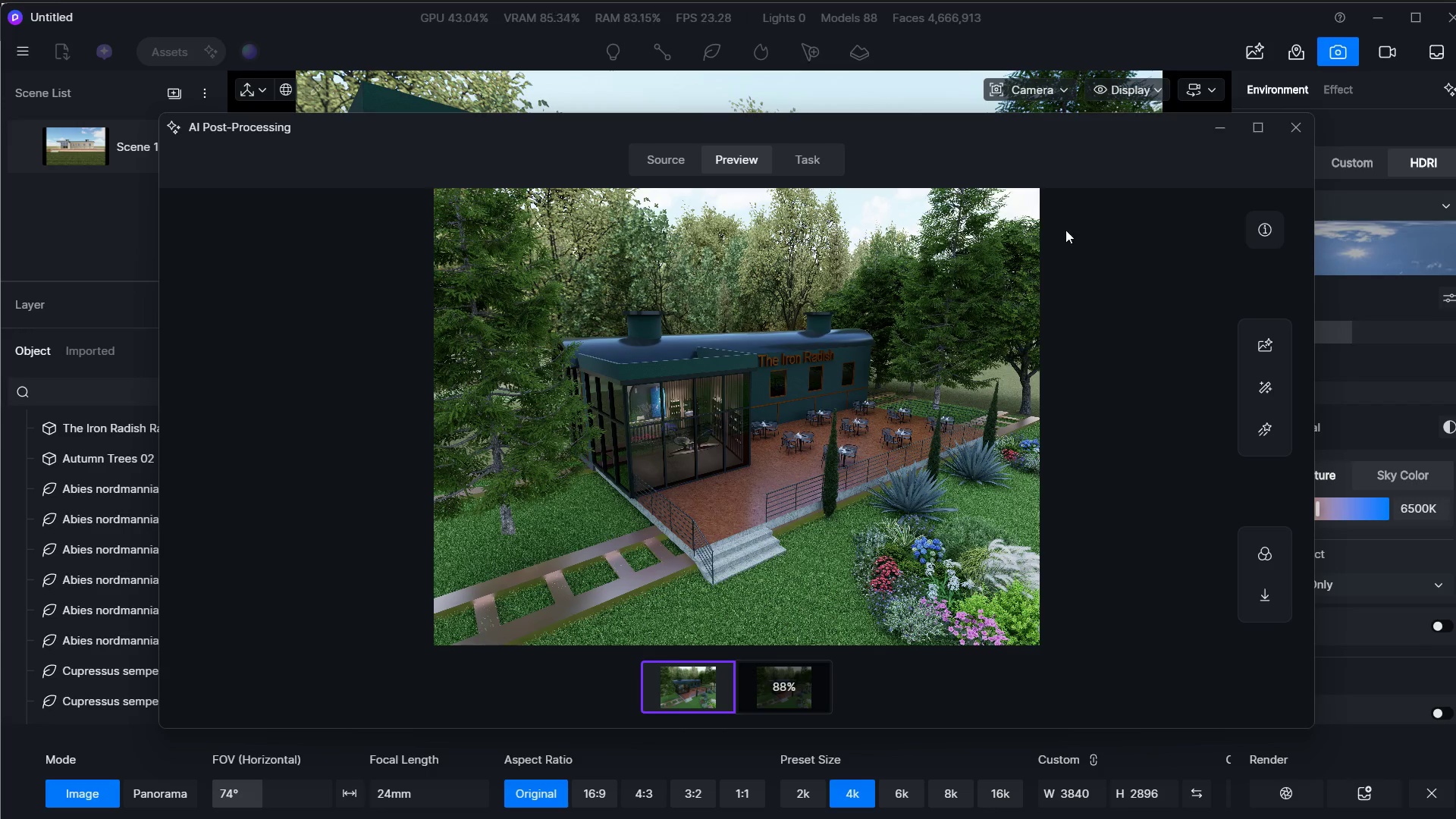 
left_click([1213, 134])
 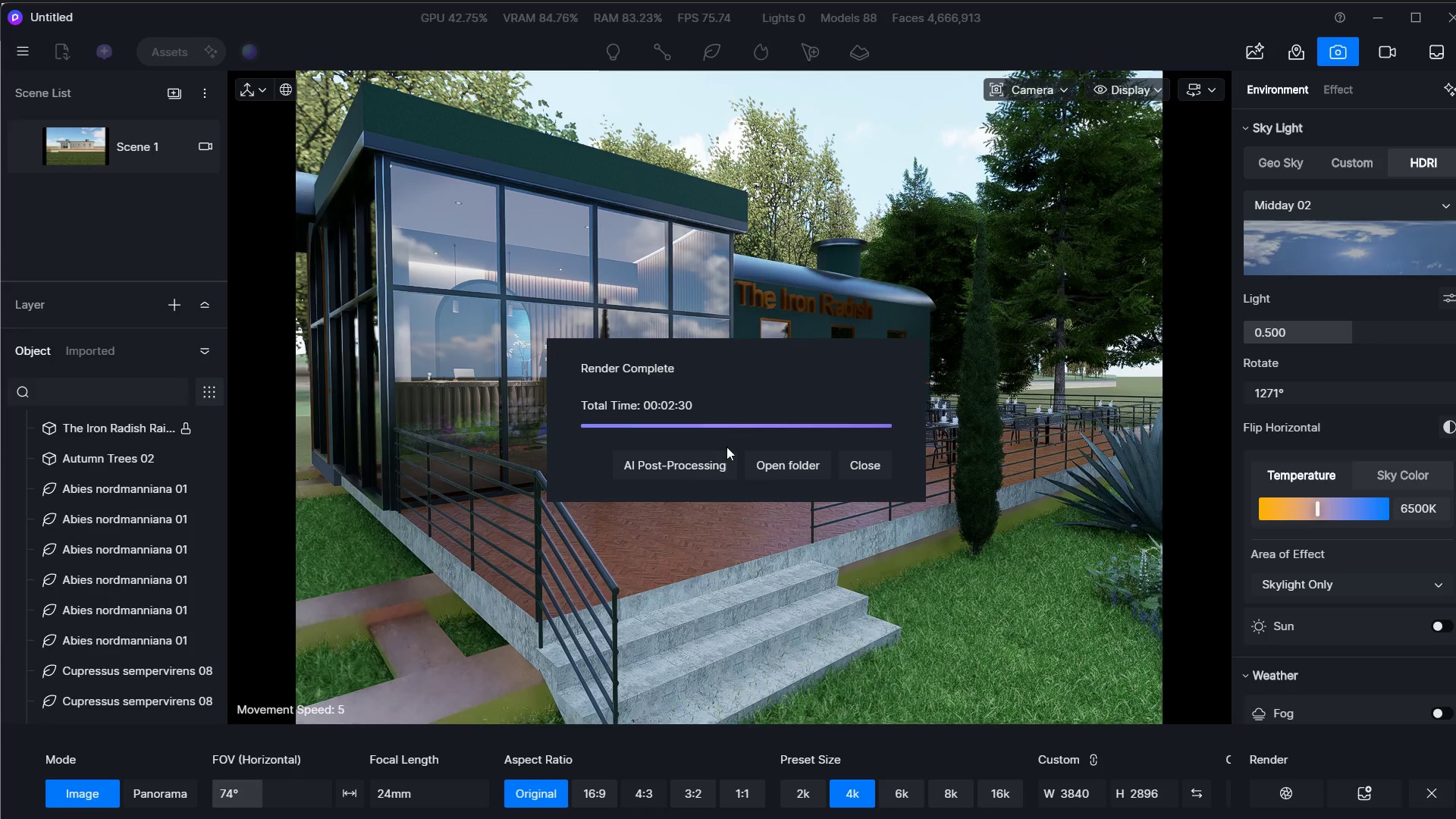 
left_click([709, 466])
 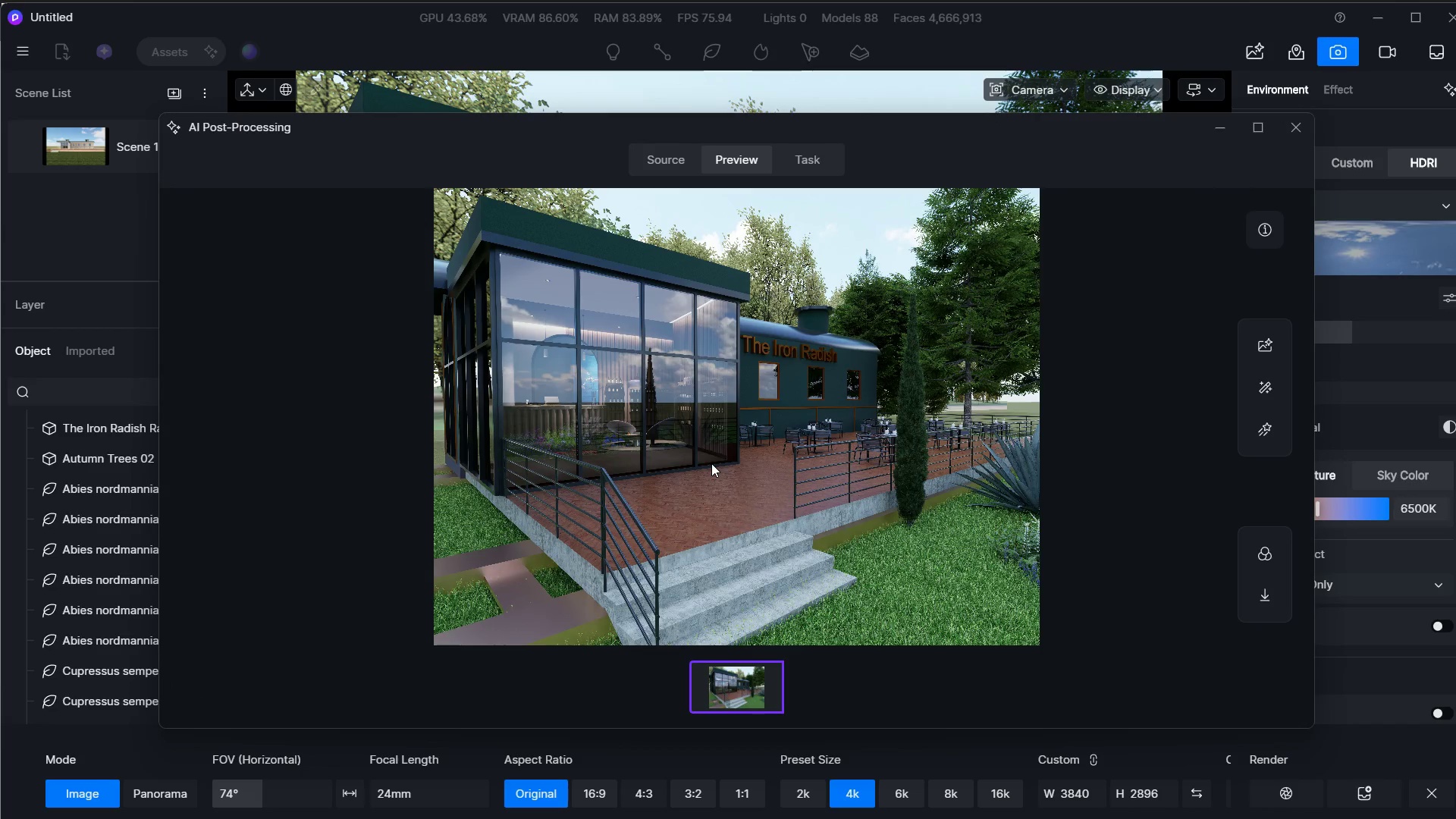 
left_click([1270, 390])
 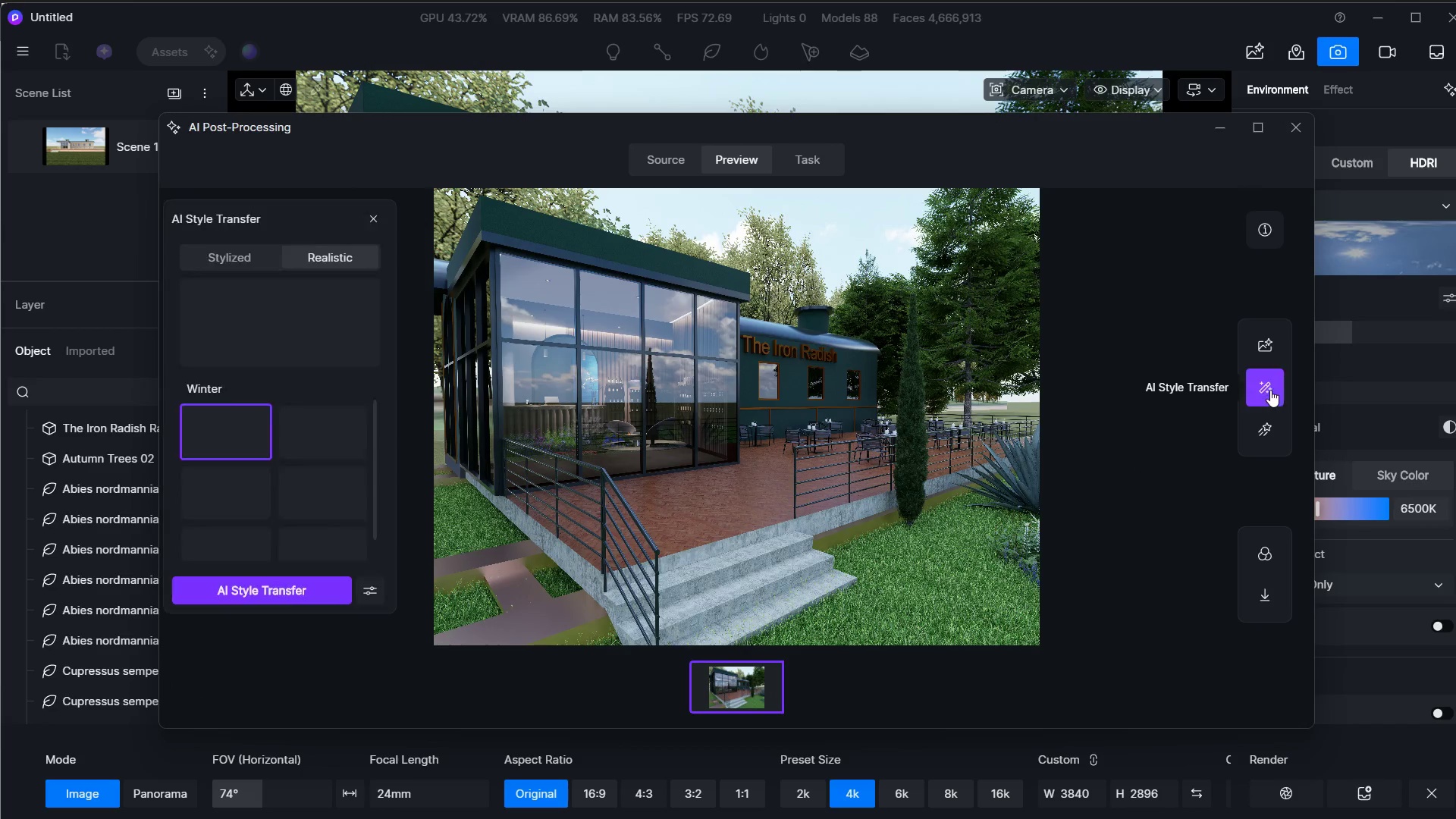 
left_click([218, 518])
 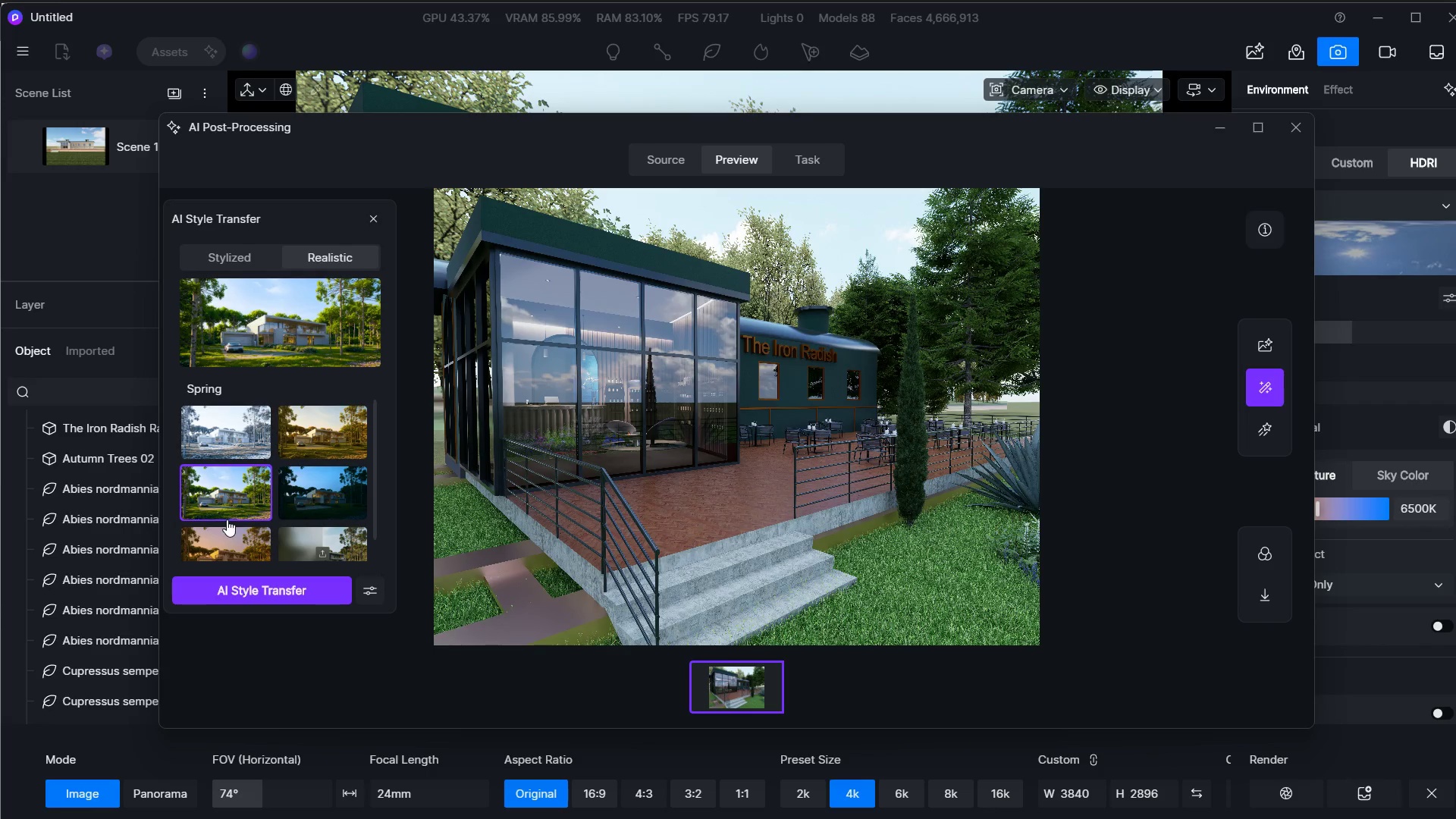 
left_click([1219, 130])
 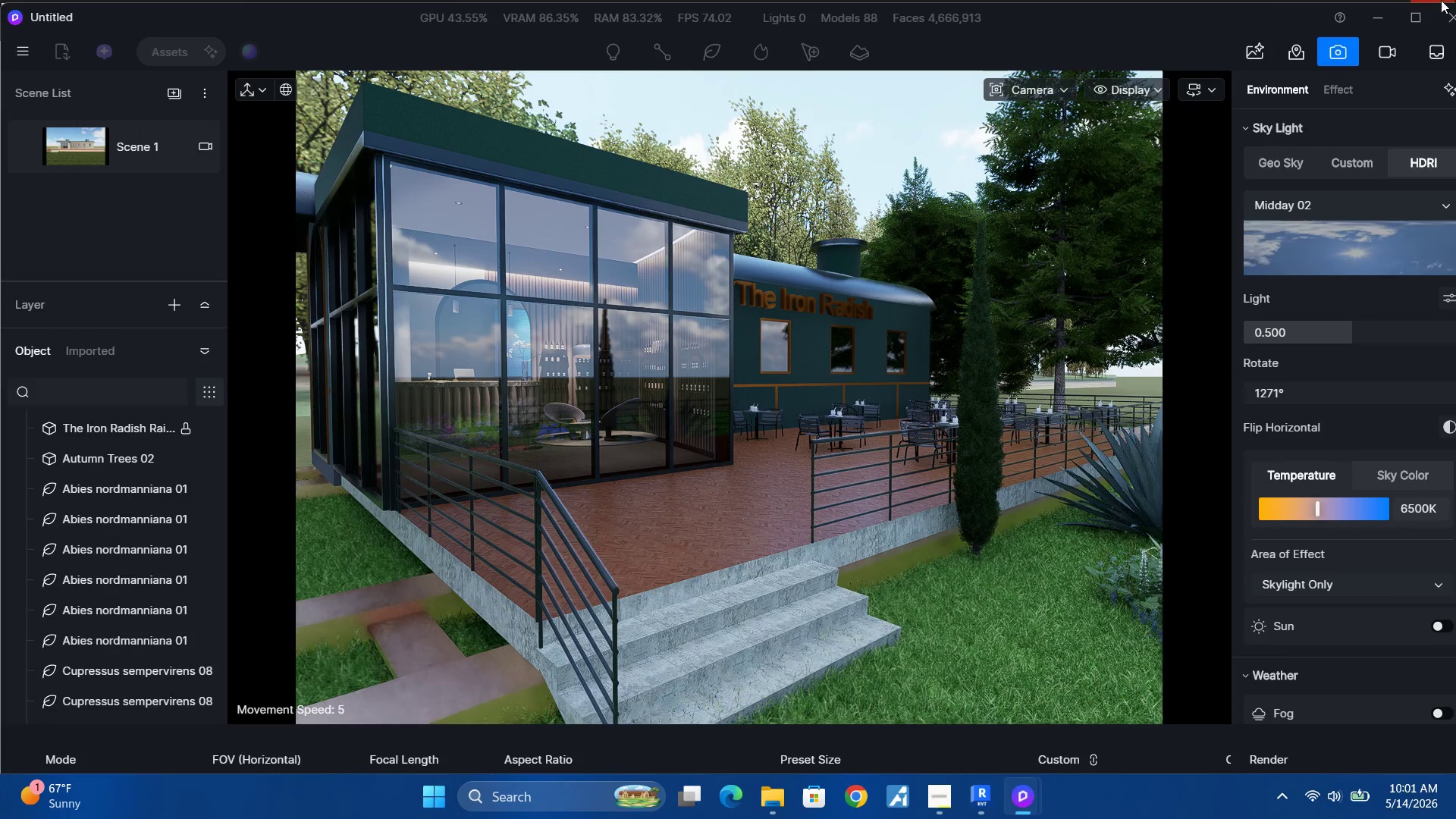 
left_click([1269, 41])
 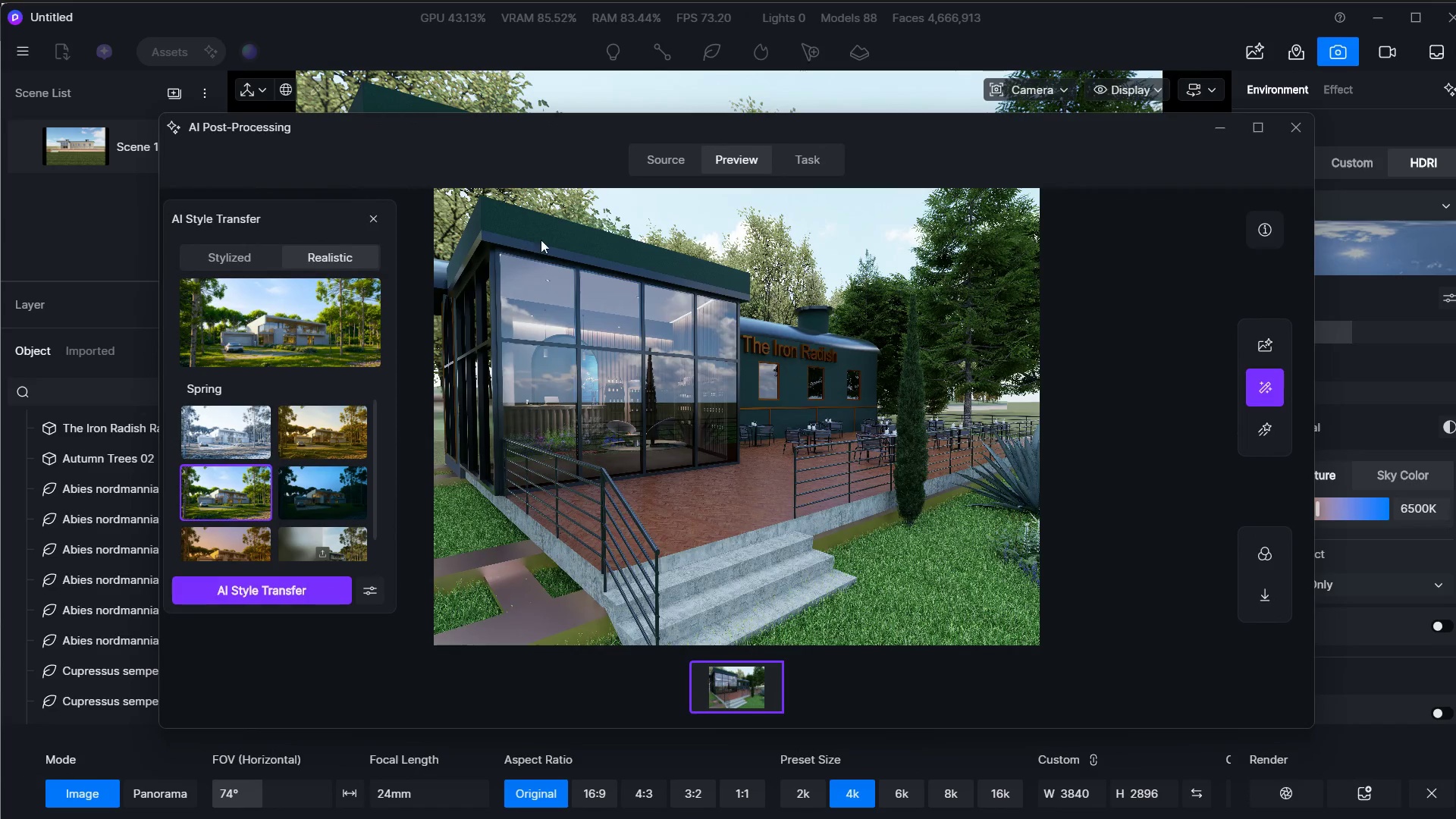 
left_click([692, 156])
 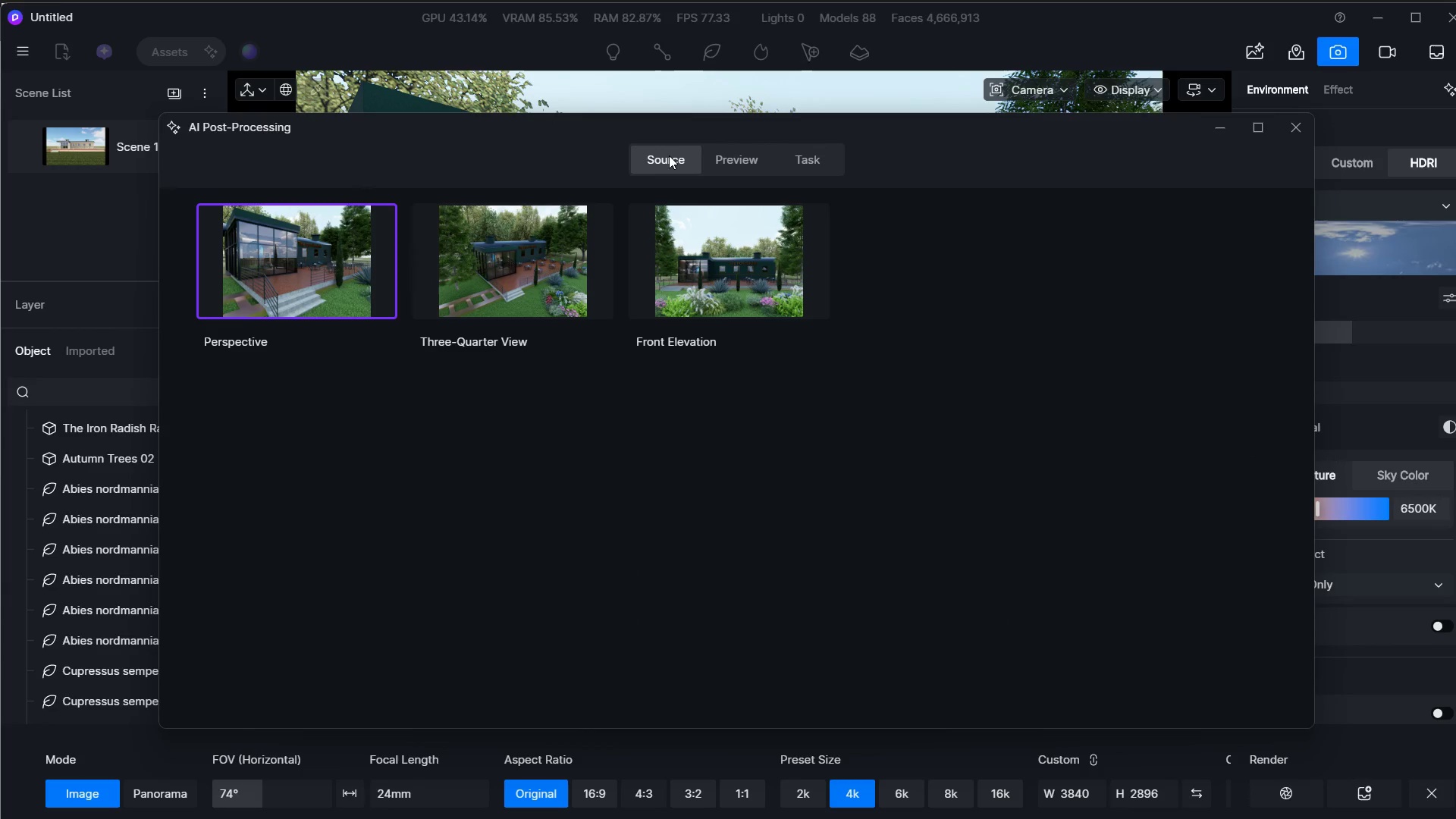 
left_click([496, 250])
 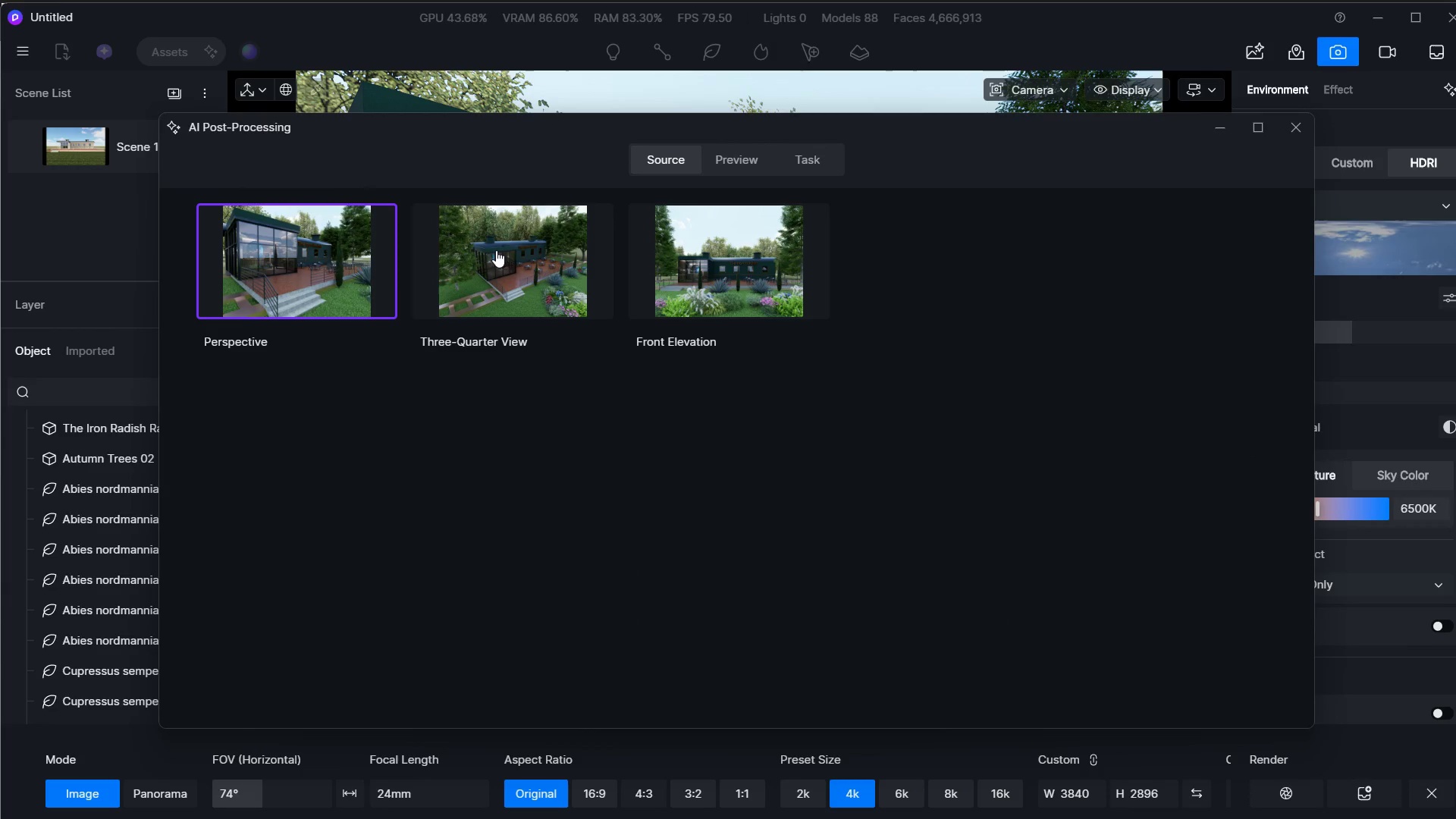 
double_click([500, 250])
 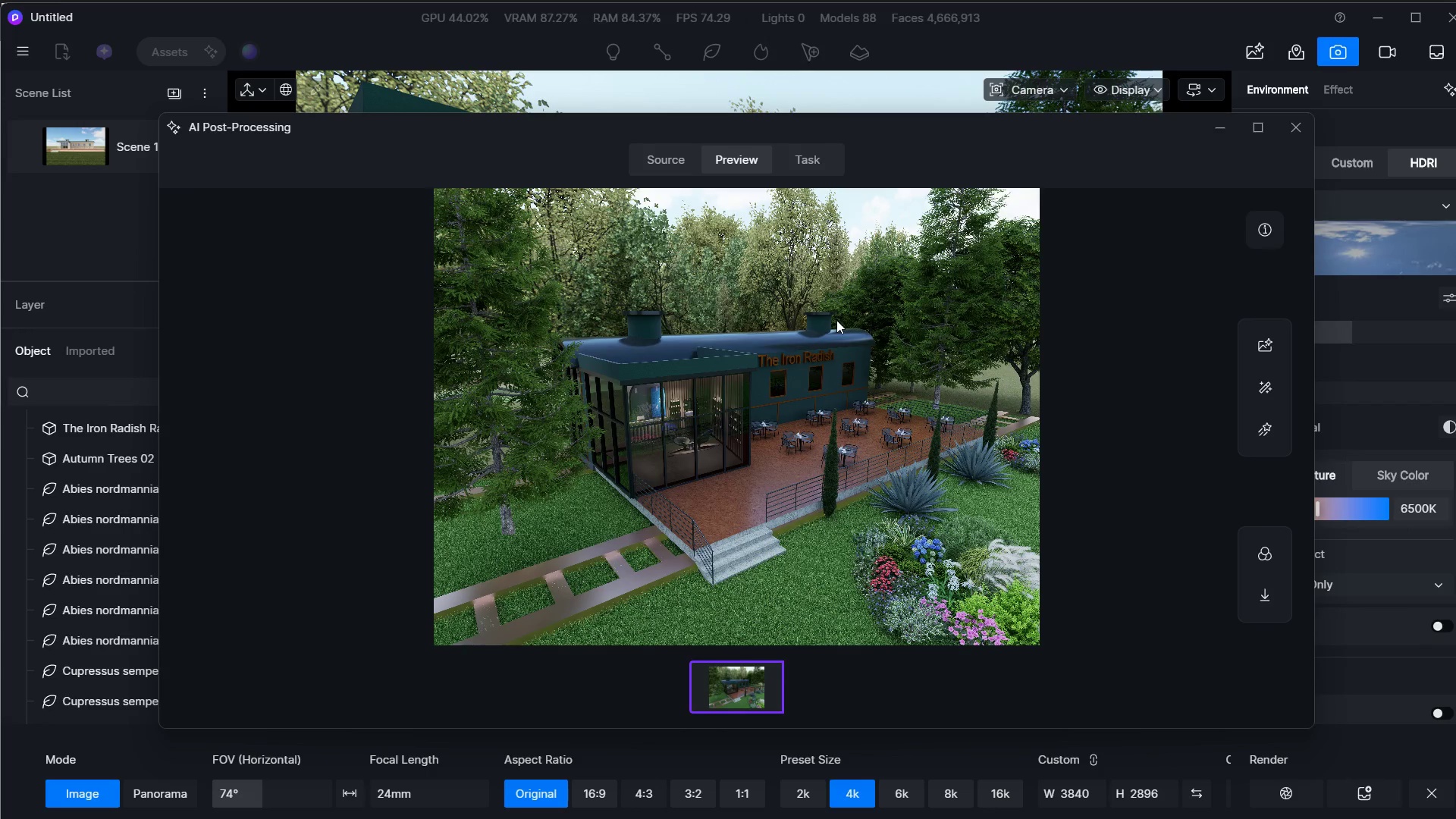 
left_click([1244, 378])